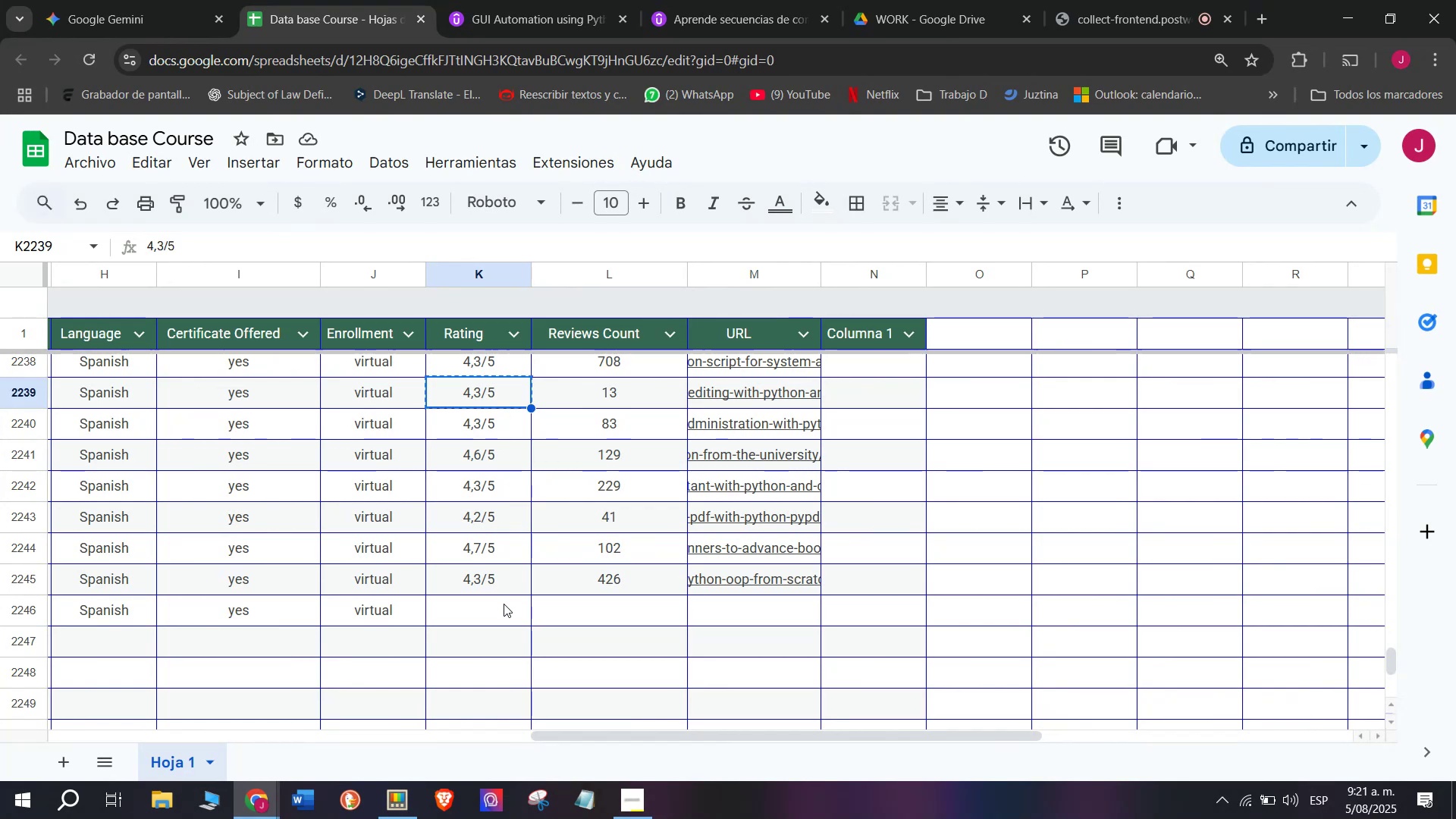 
key(Control+ControlLeft)
 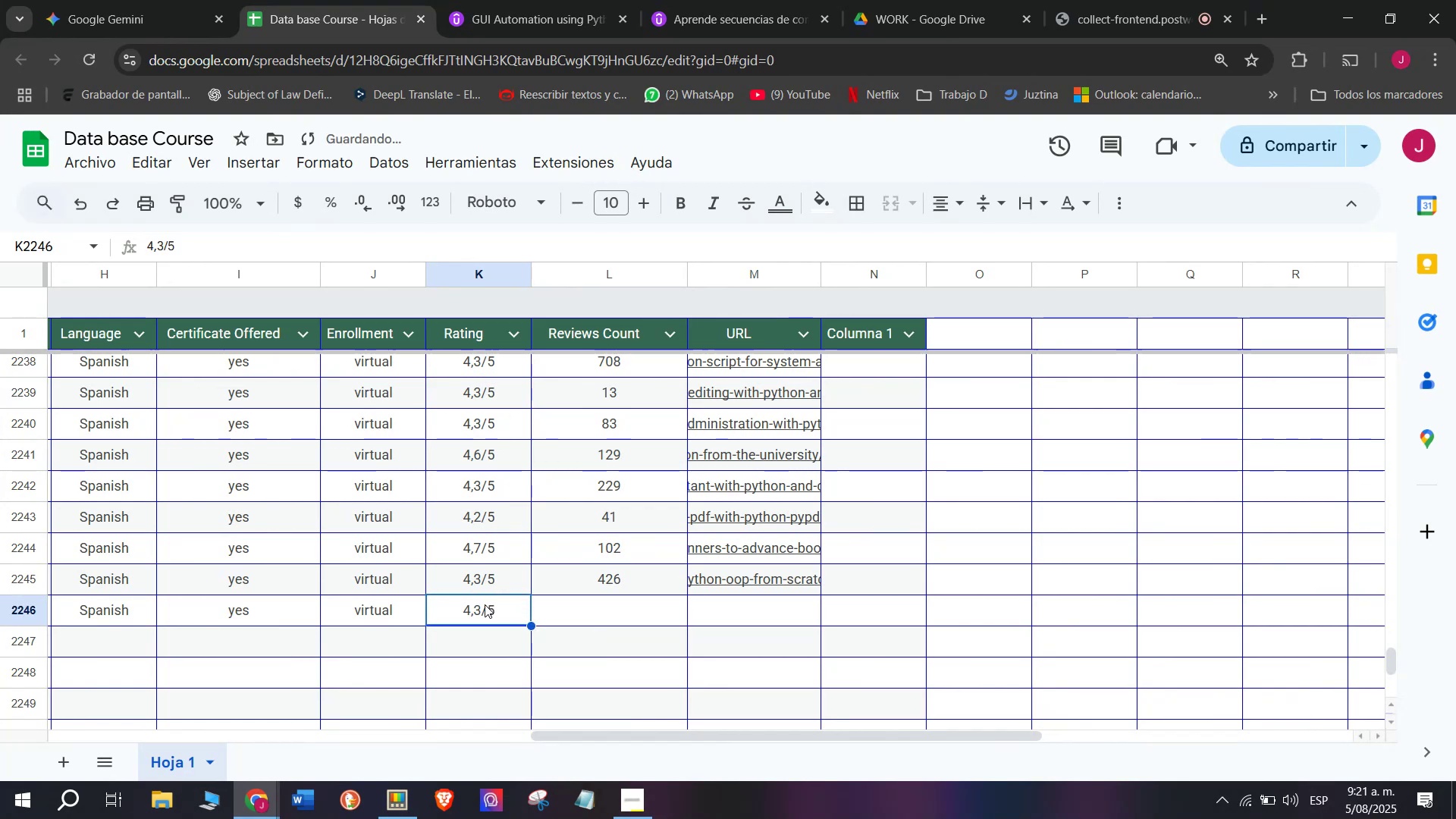 
key(Z)
 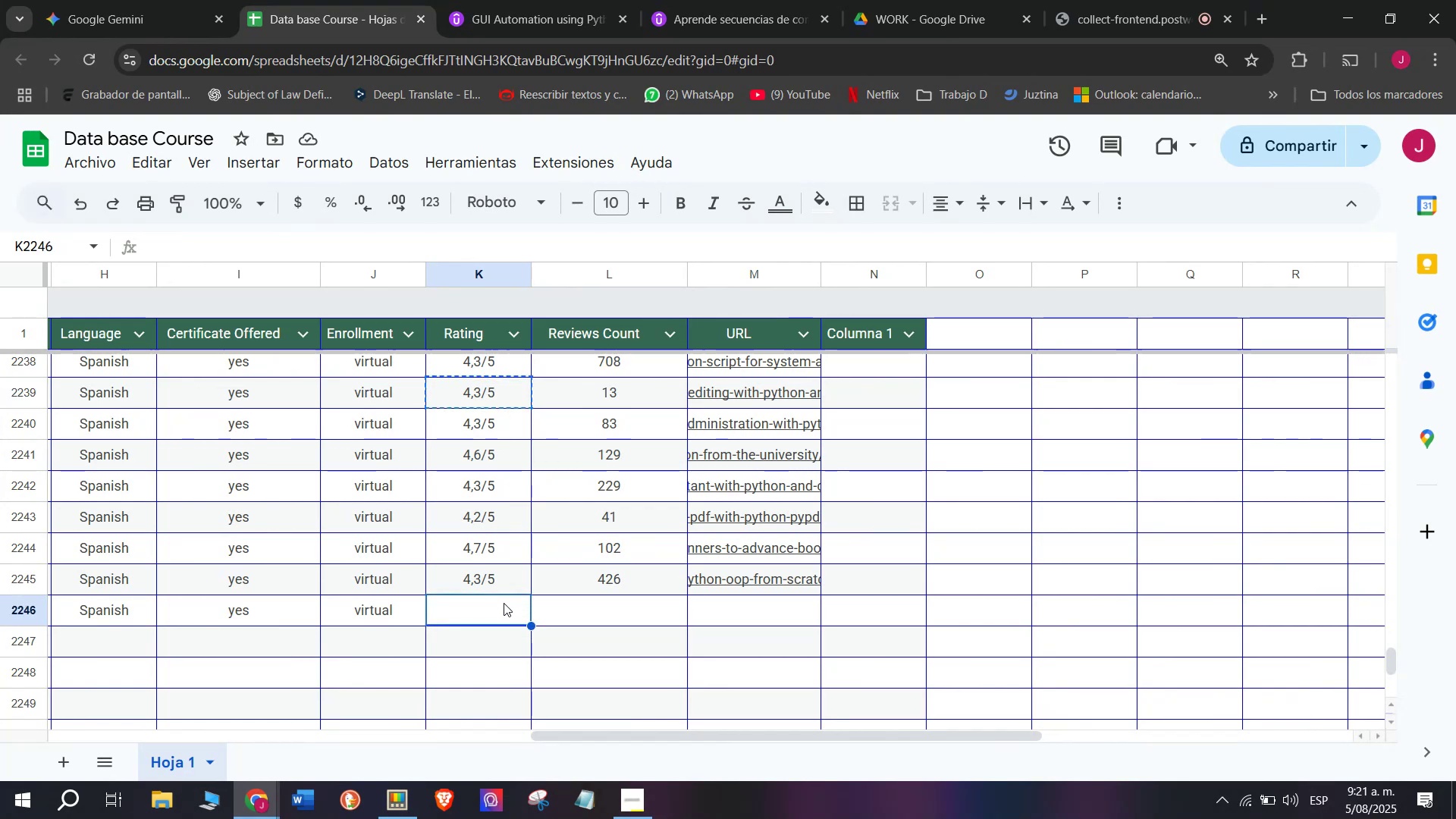 
key(Control+V)
 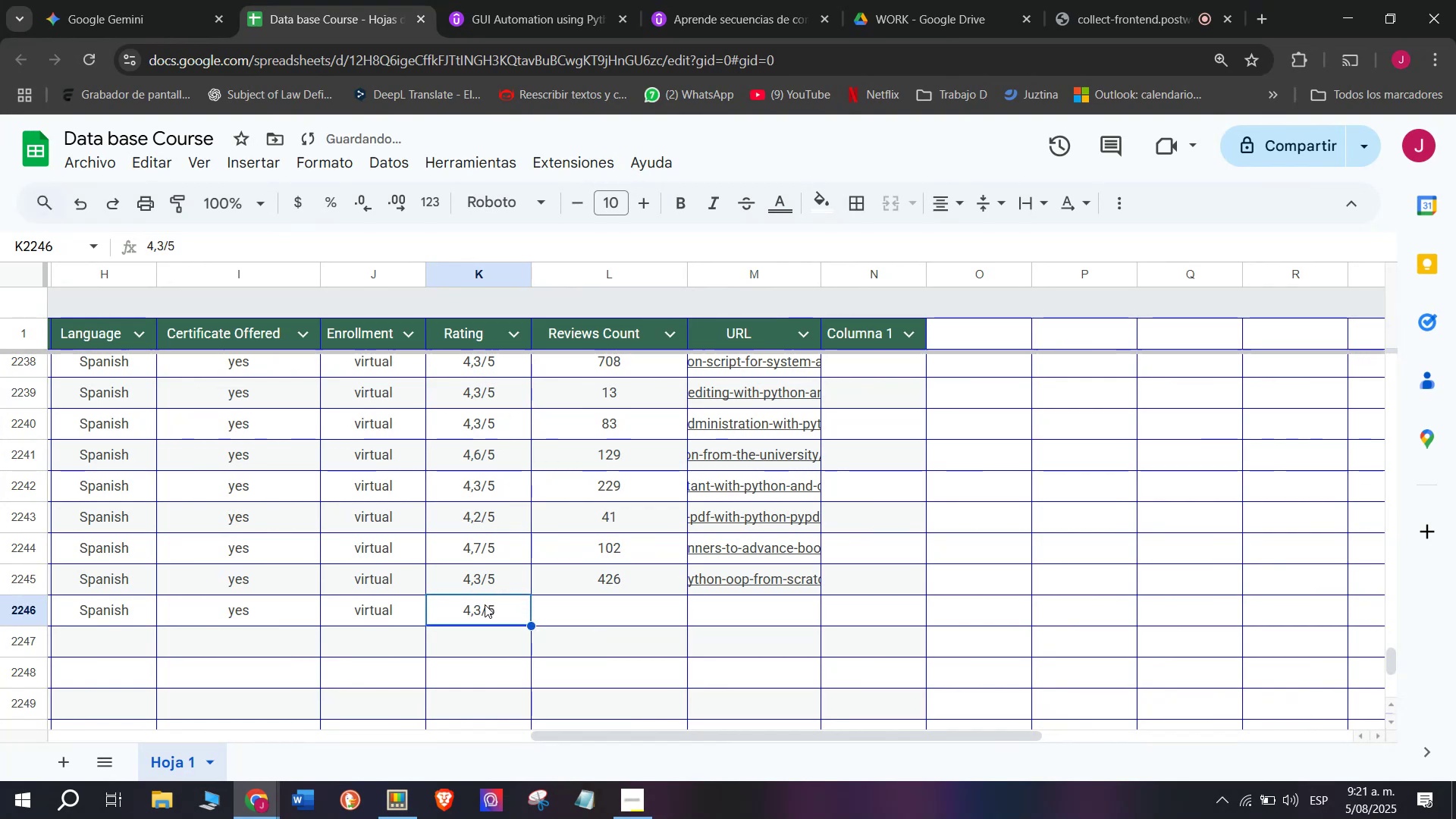 
double_click([485, 604])
 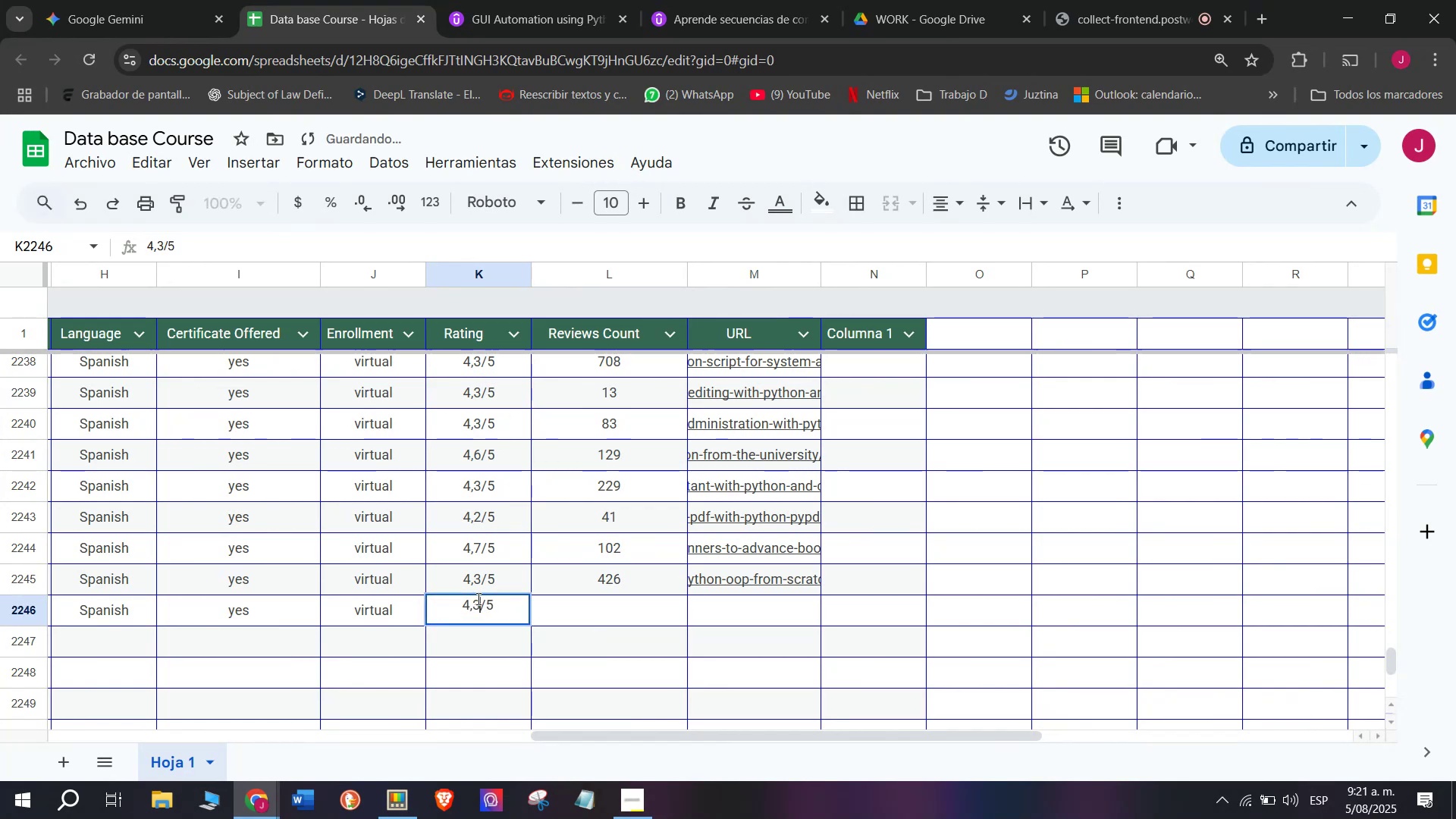 
key(Q)
 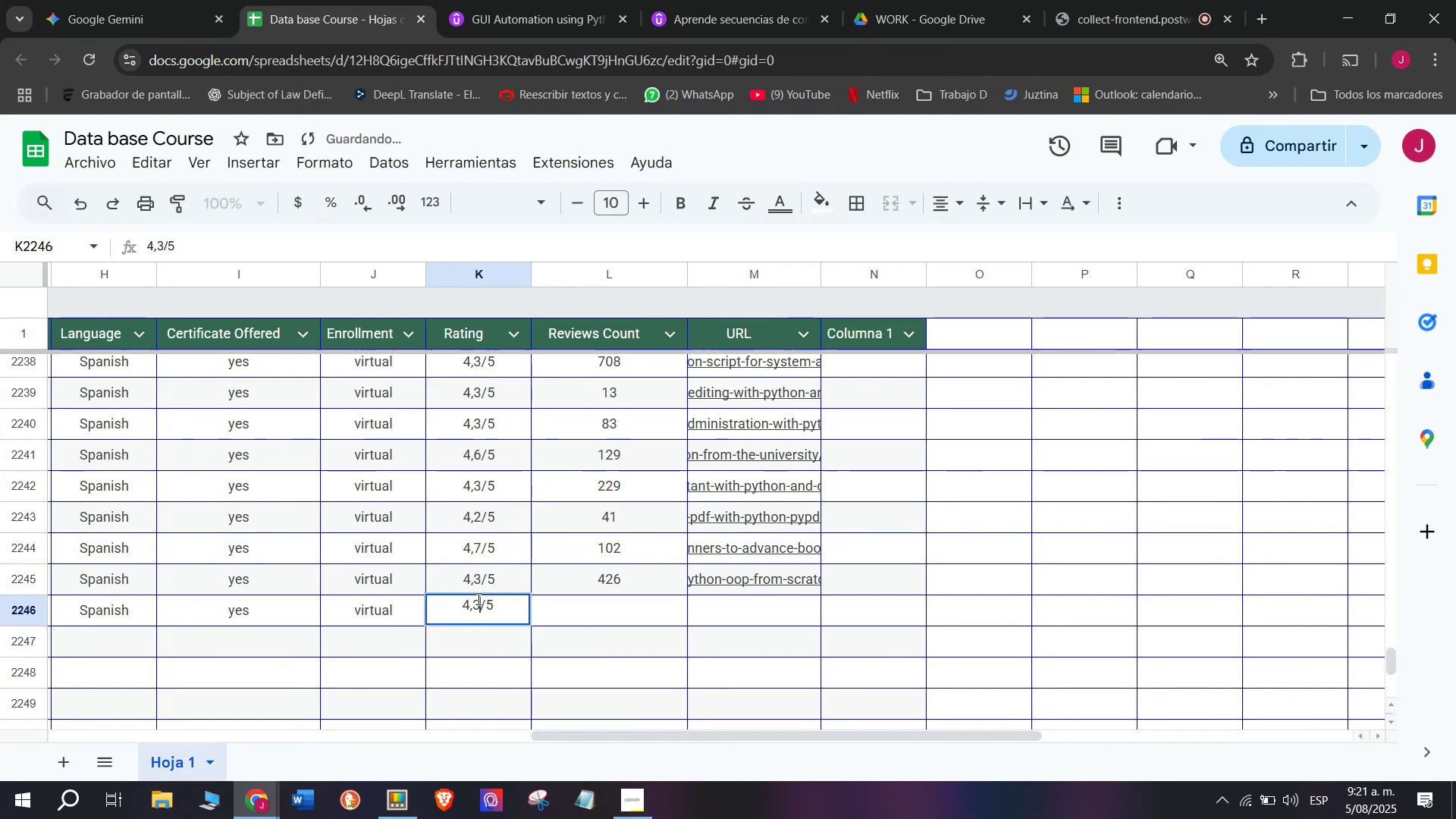 
key(Backspace)
 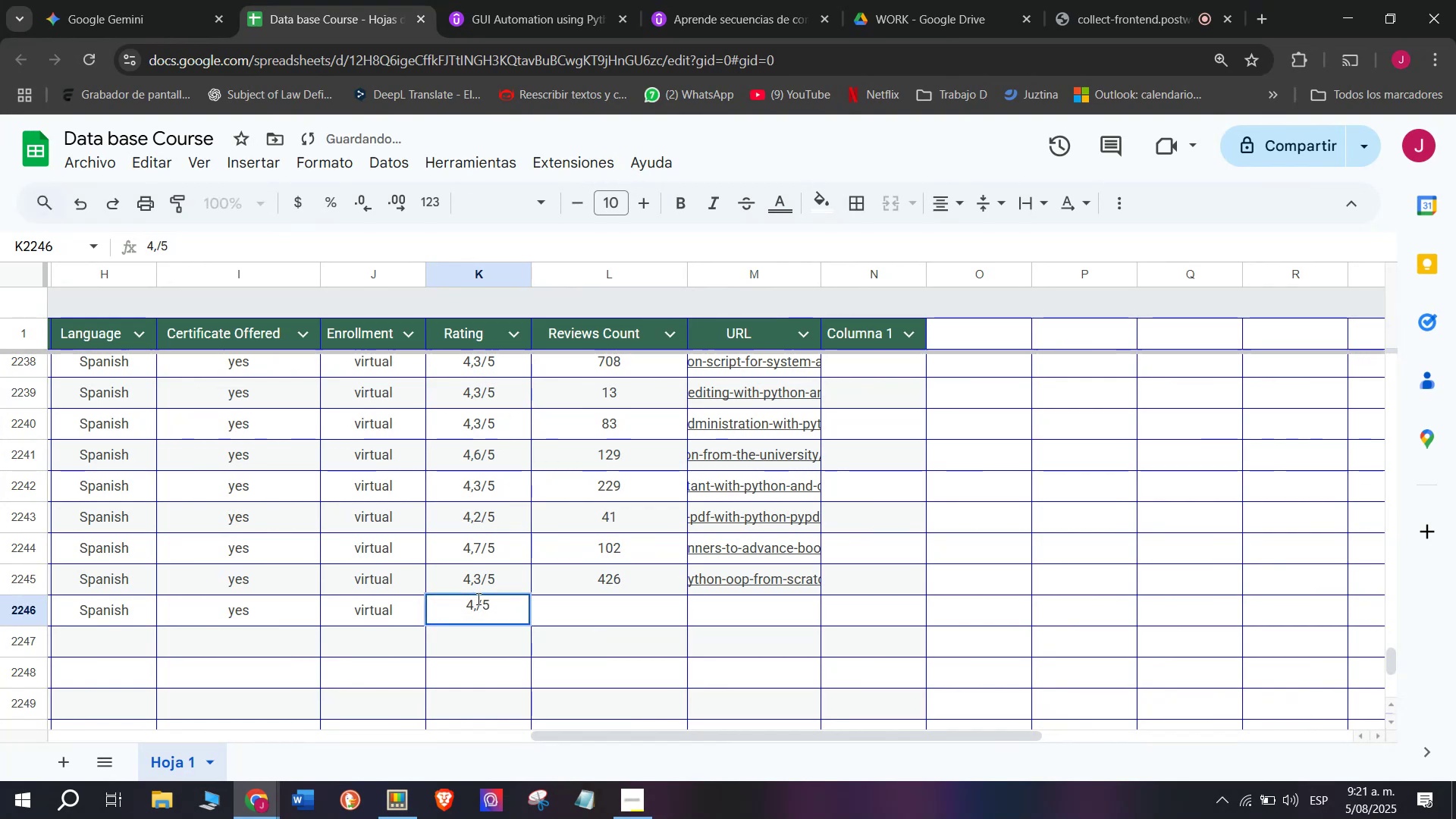 
key(4)
 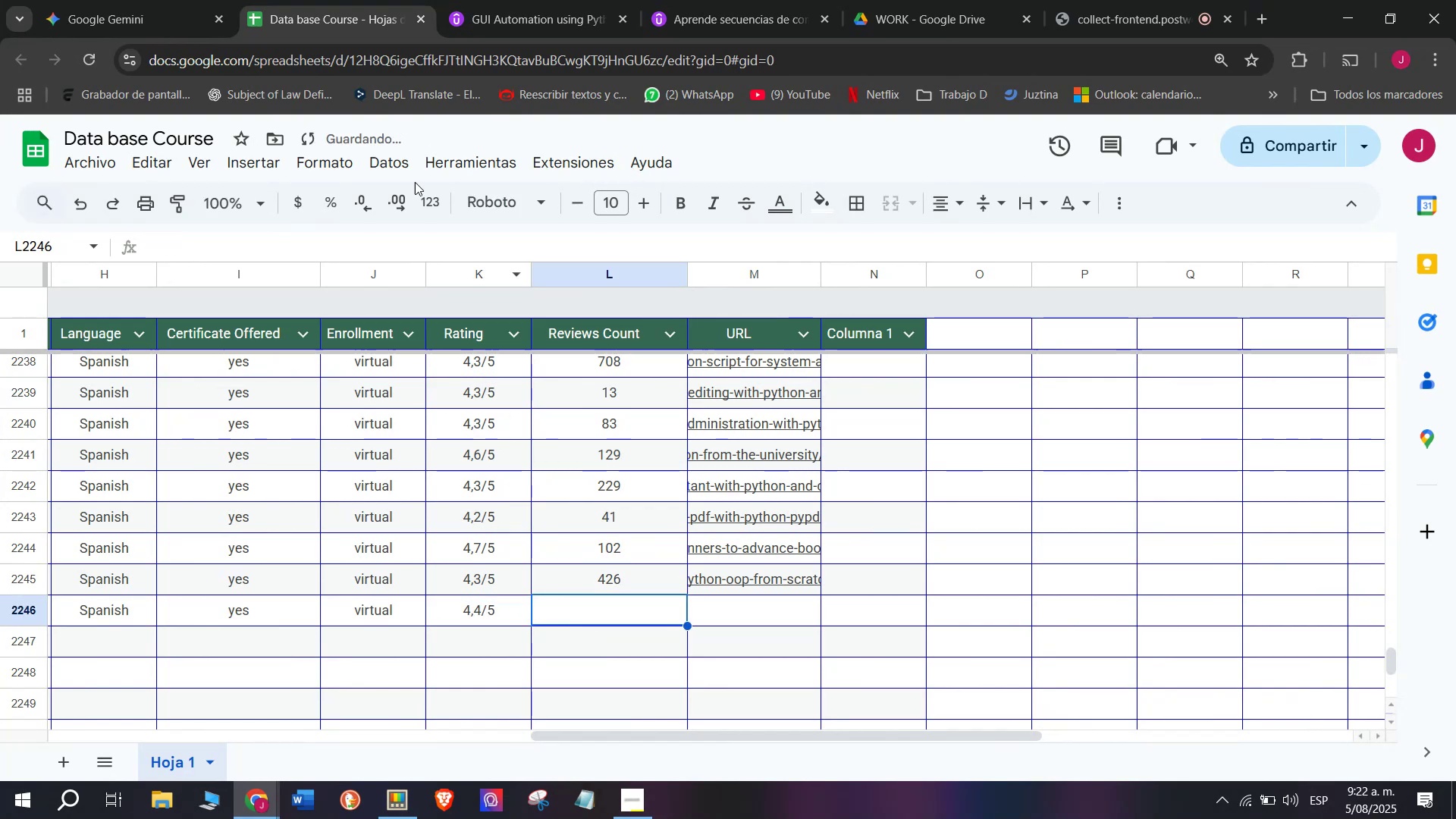 
left_click([449, 0])
 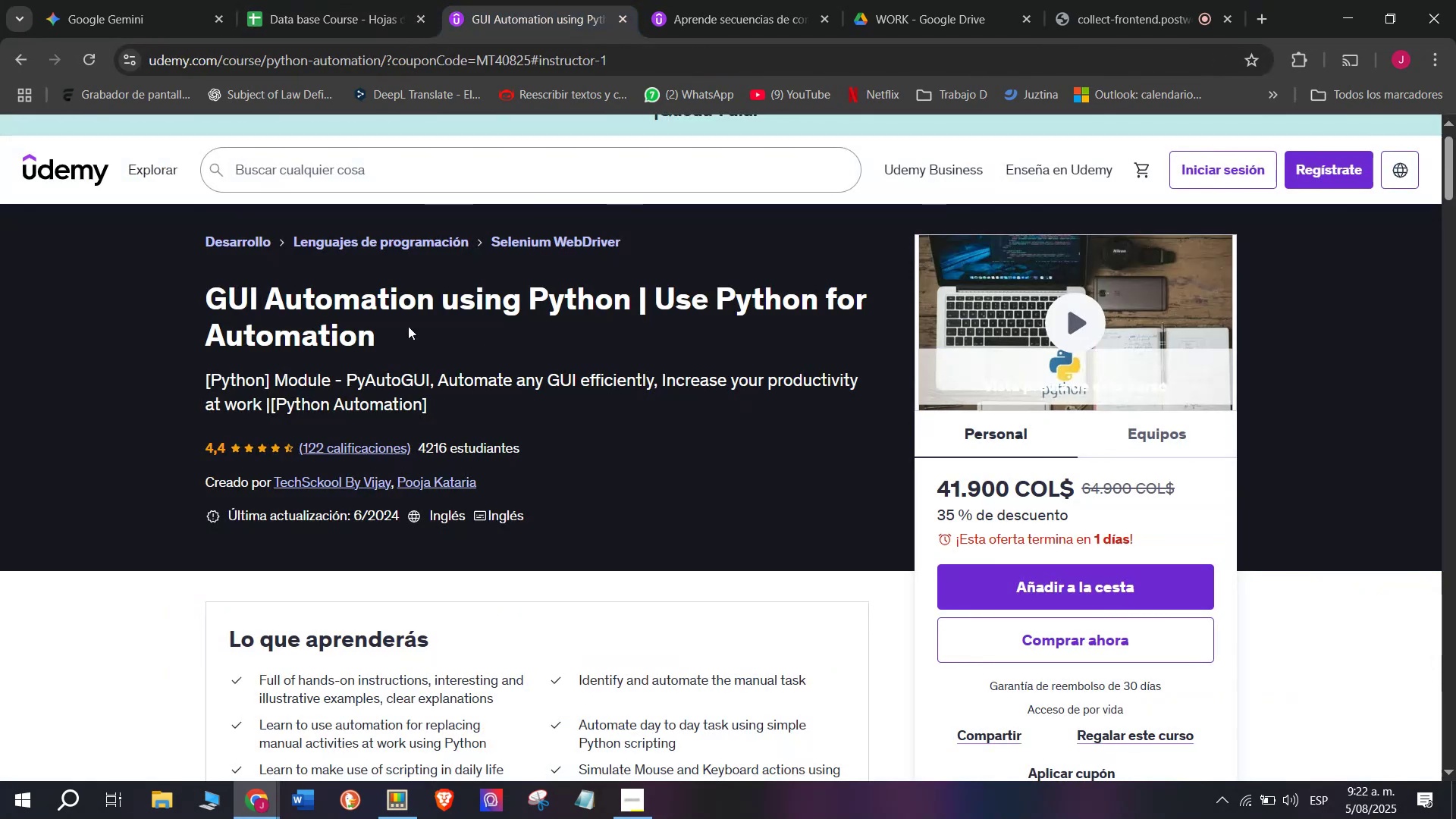 
left_click([326, 0])
 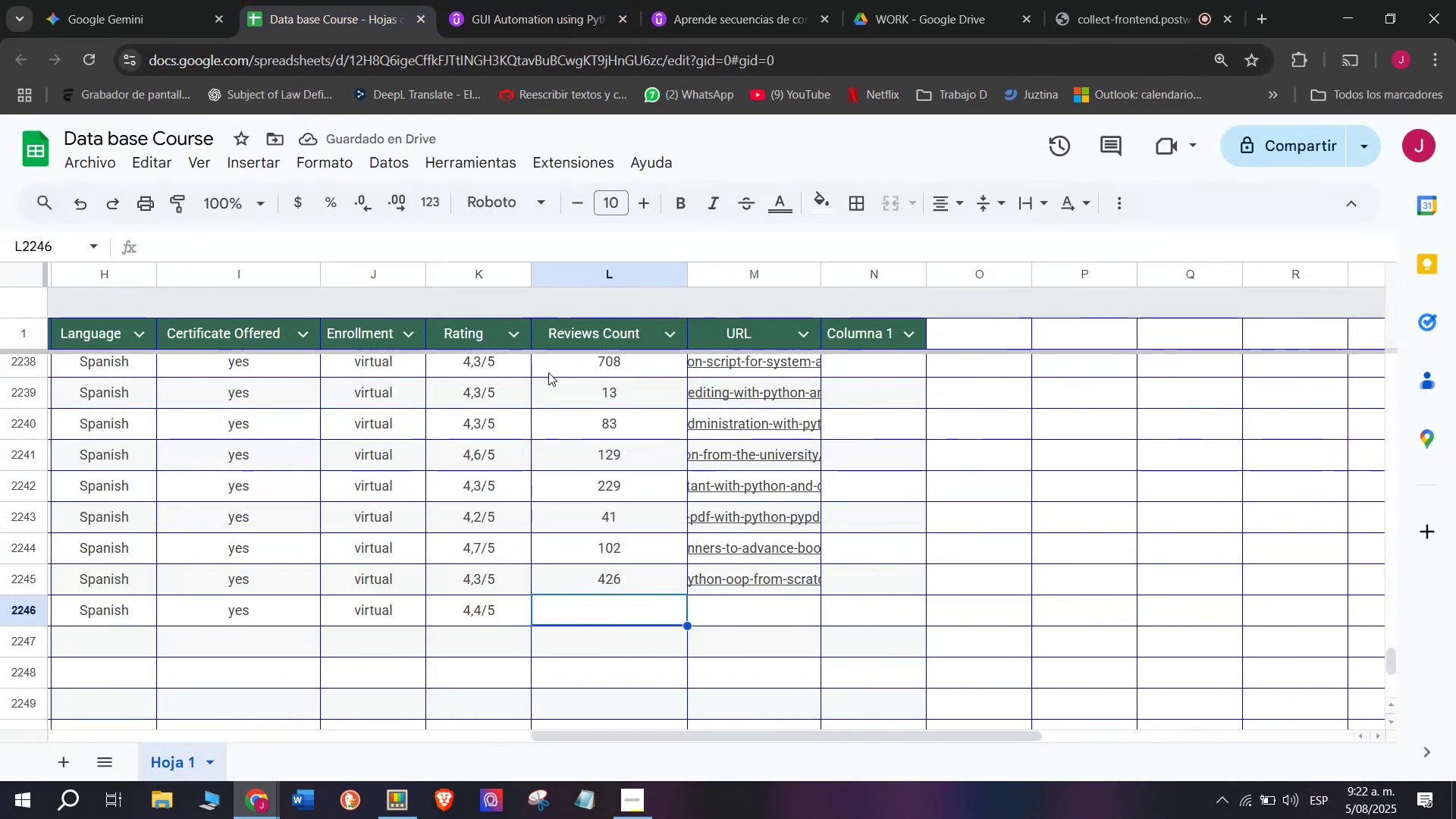 
type(122)
 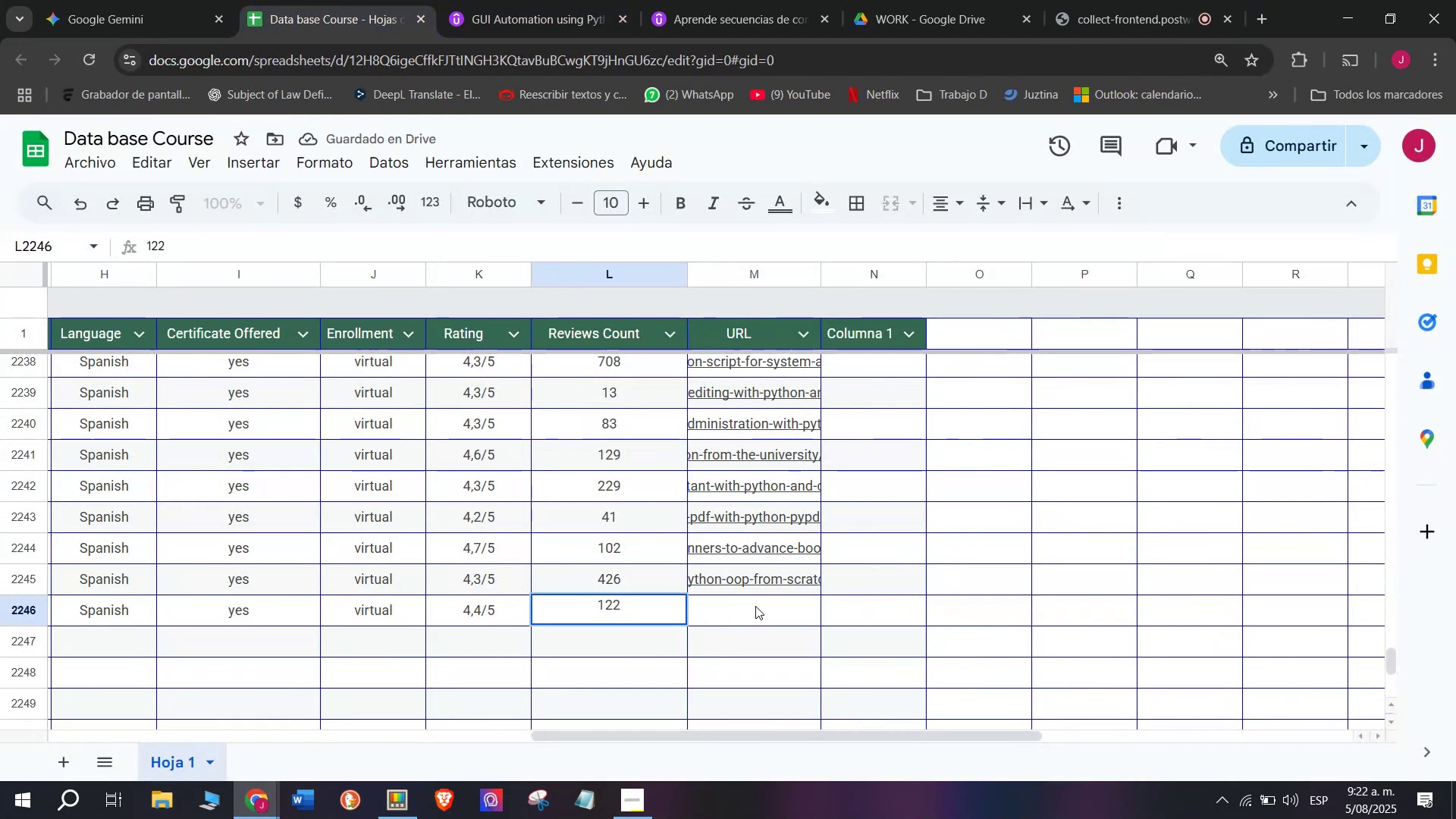 
left_click([759, 626])
 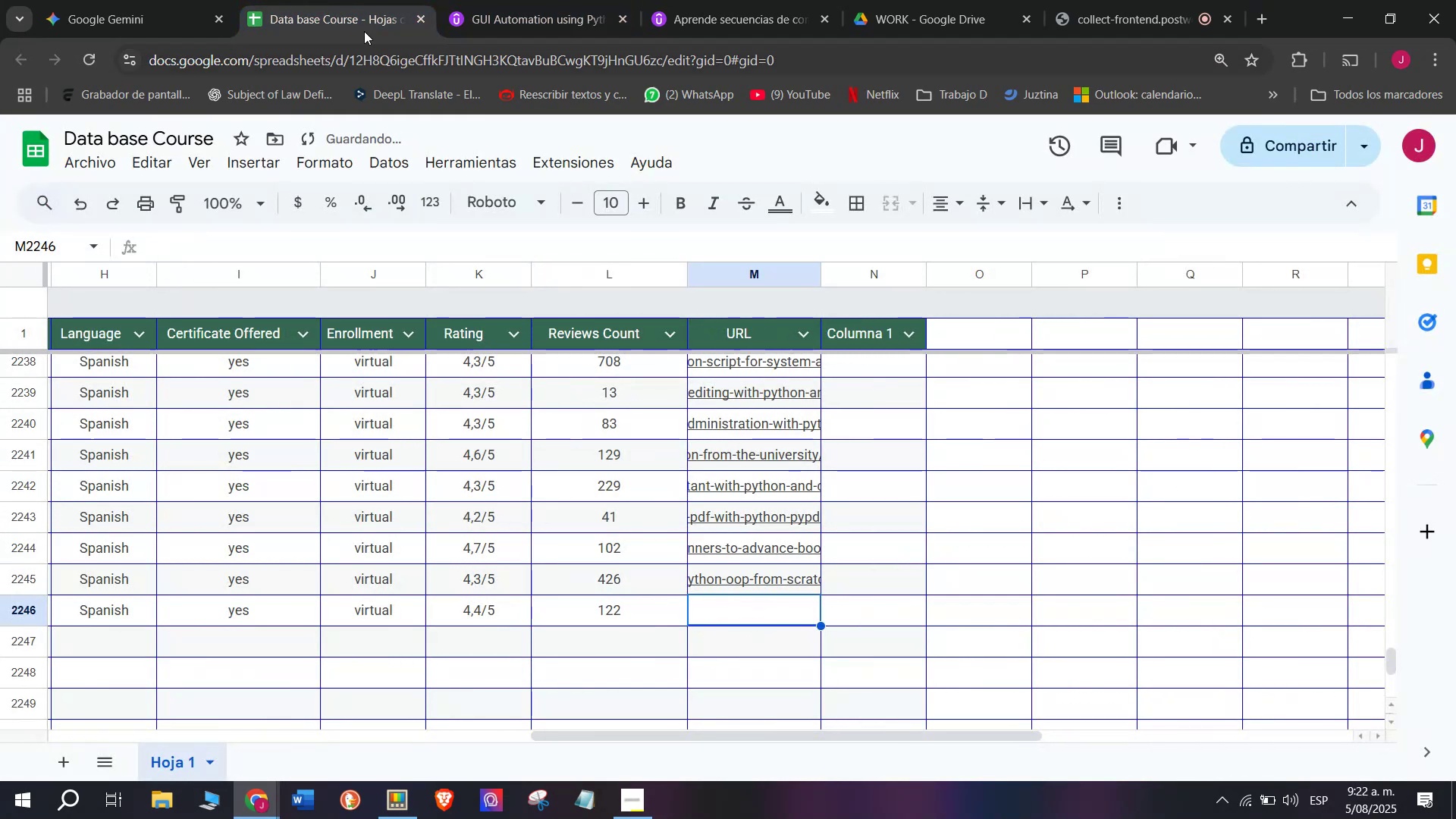 
left_click([551, 0])
 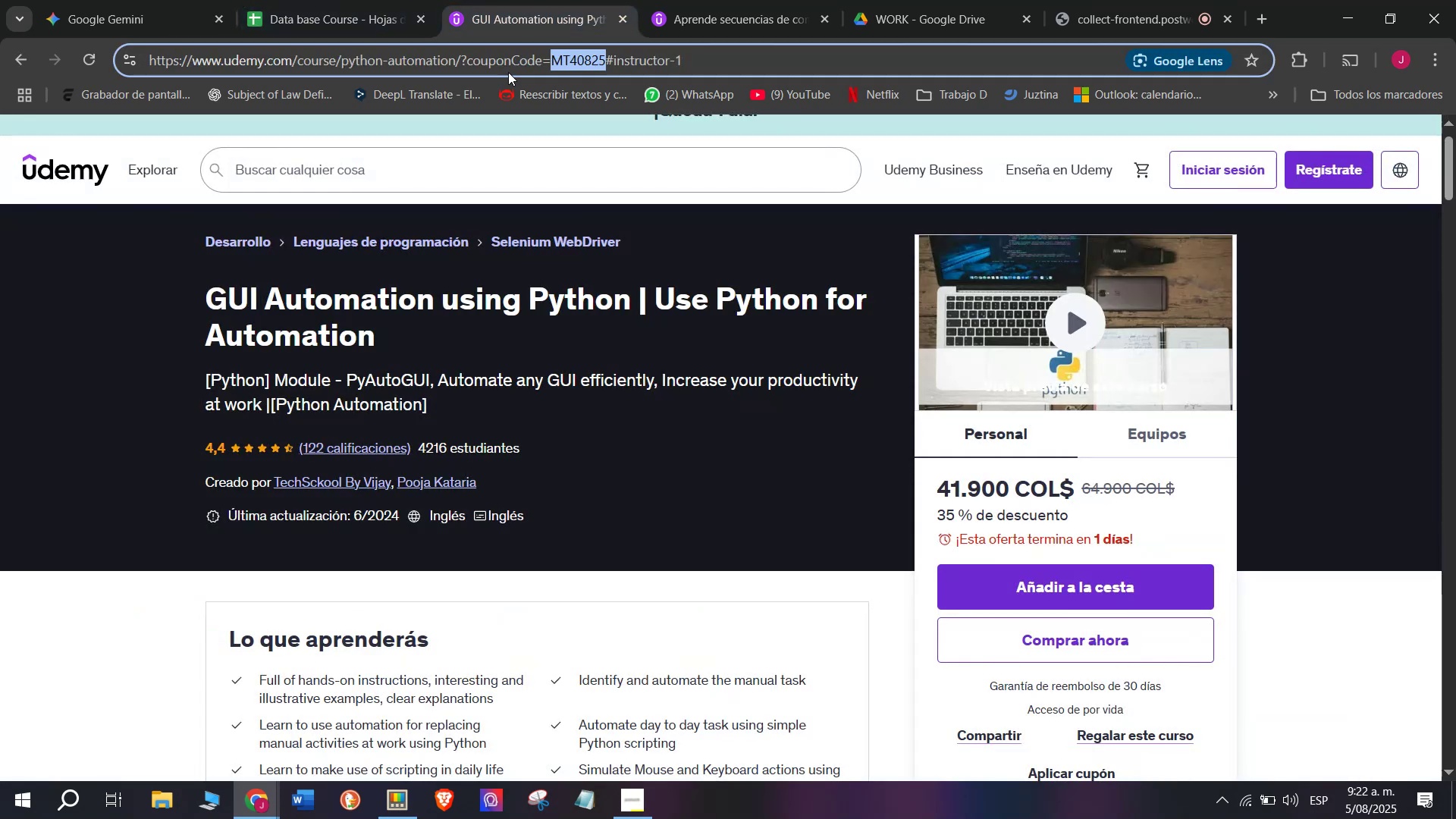 
triple_click([508, 72])
 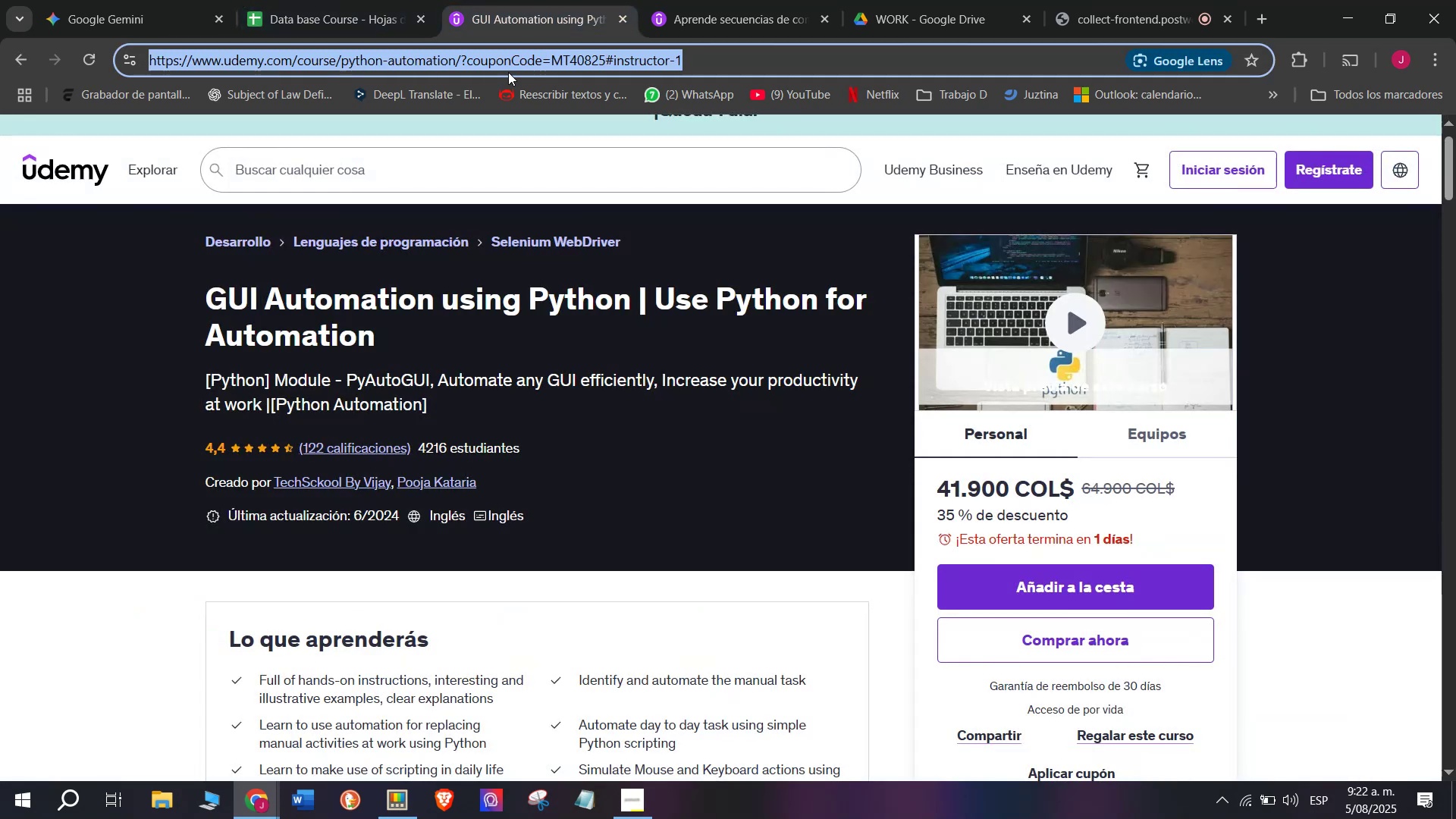 
key(Break)
 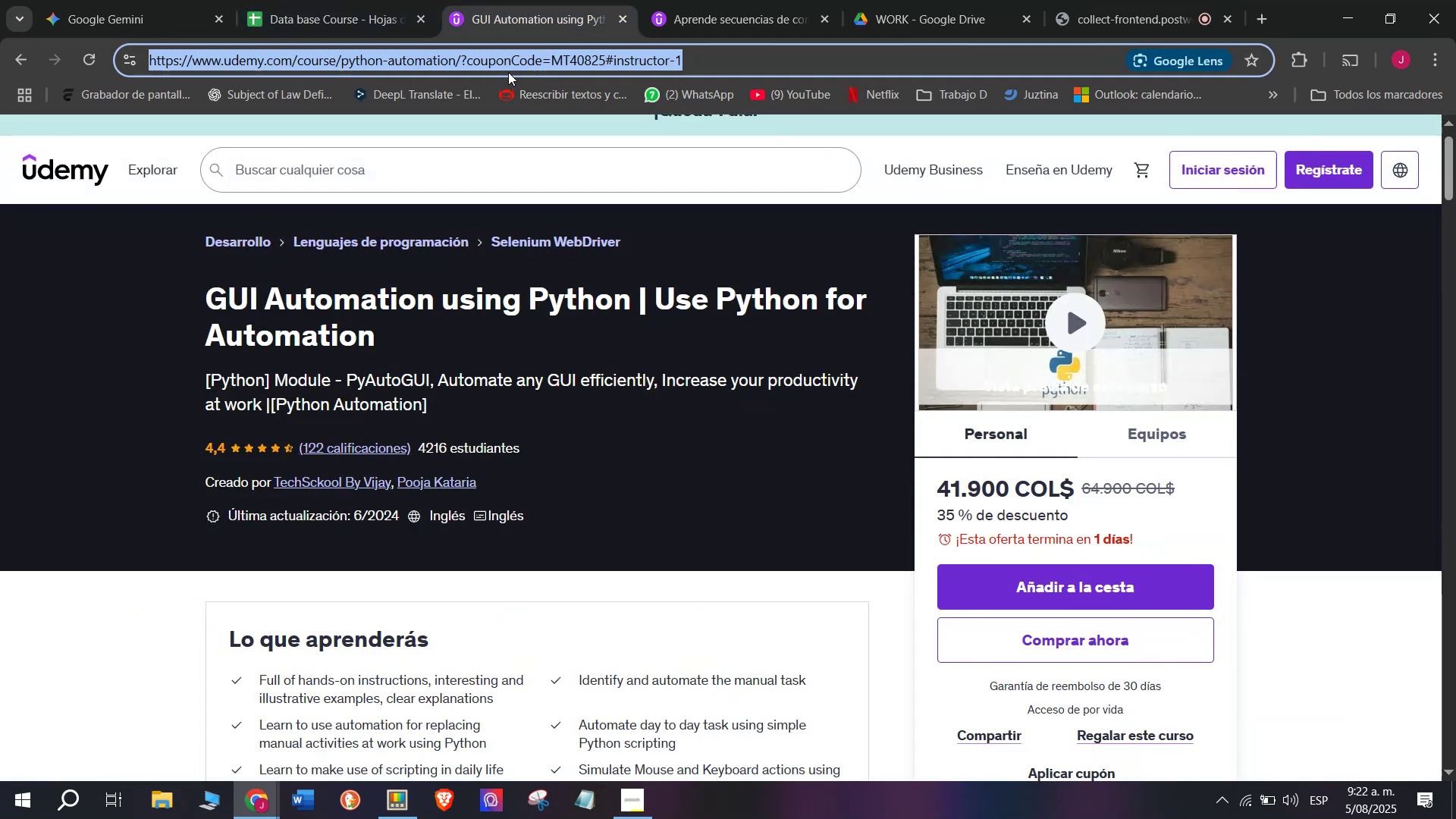 
key(Control+ControlLeft)
 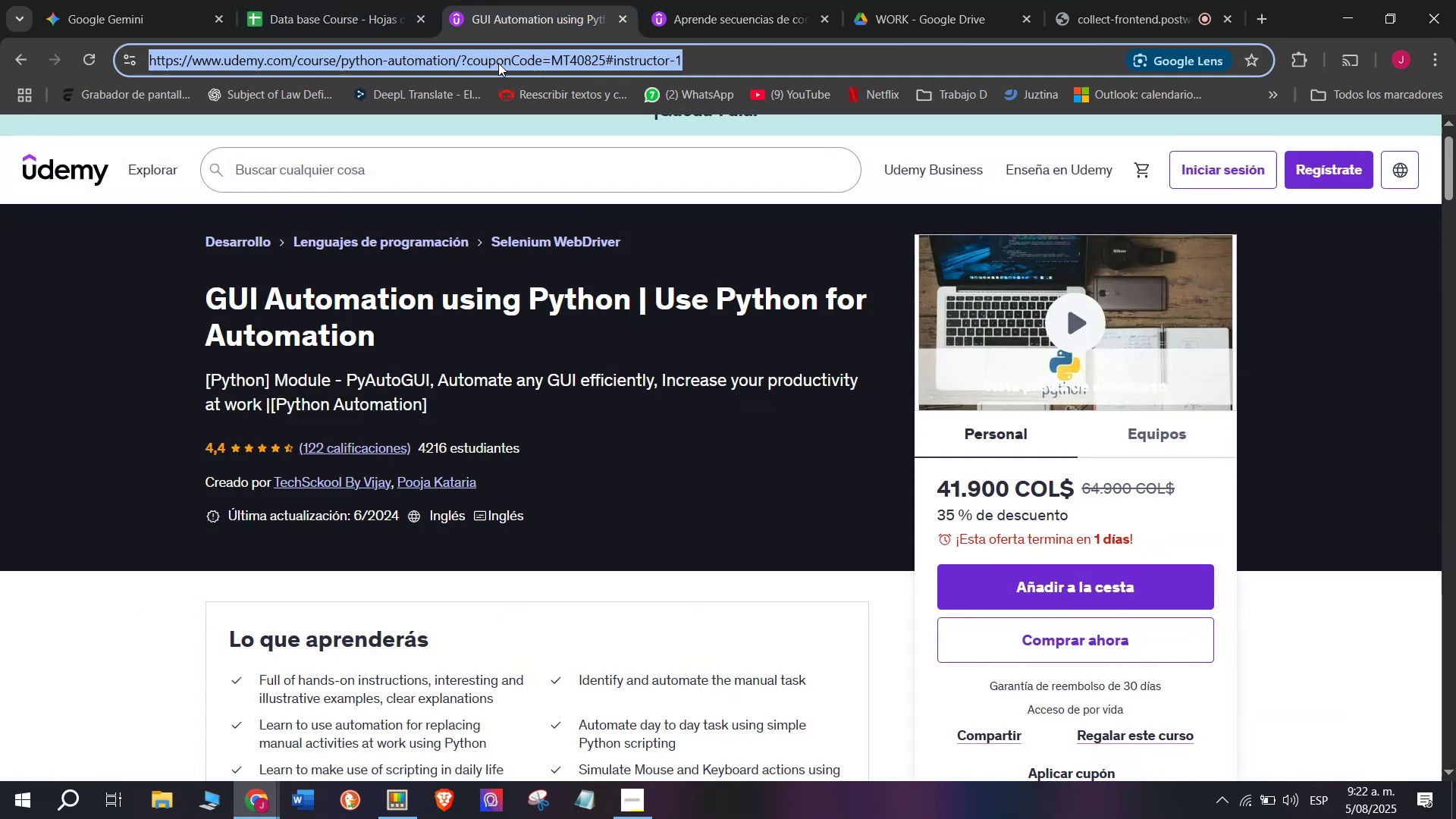 
key(Control+C)
 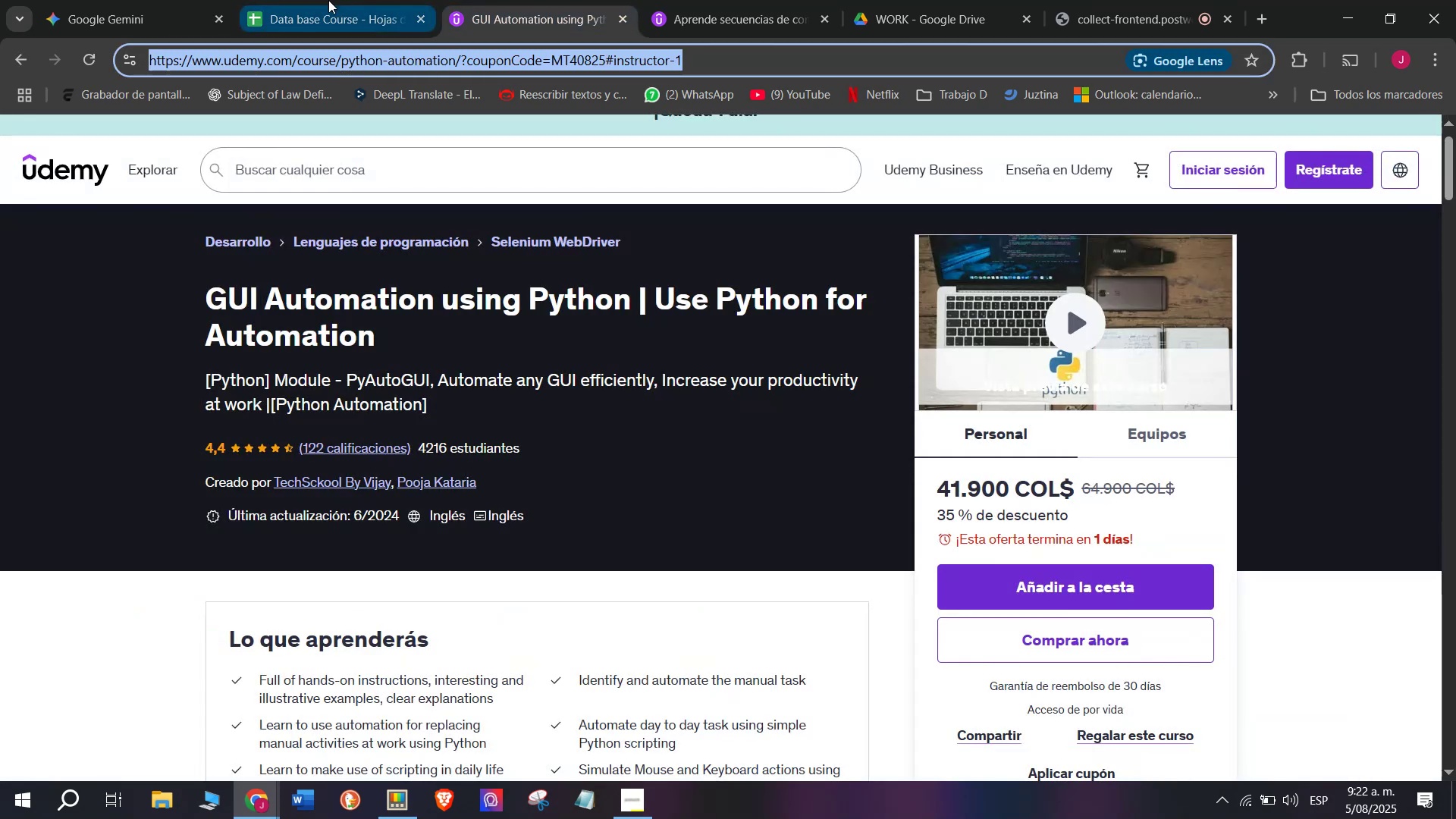 
left_click([328, 0])
 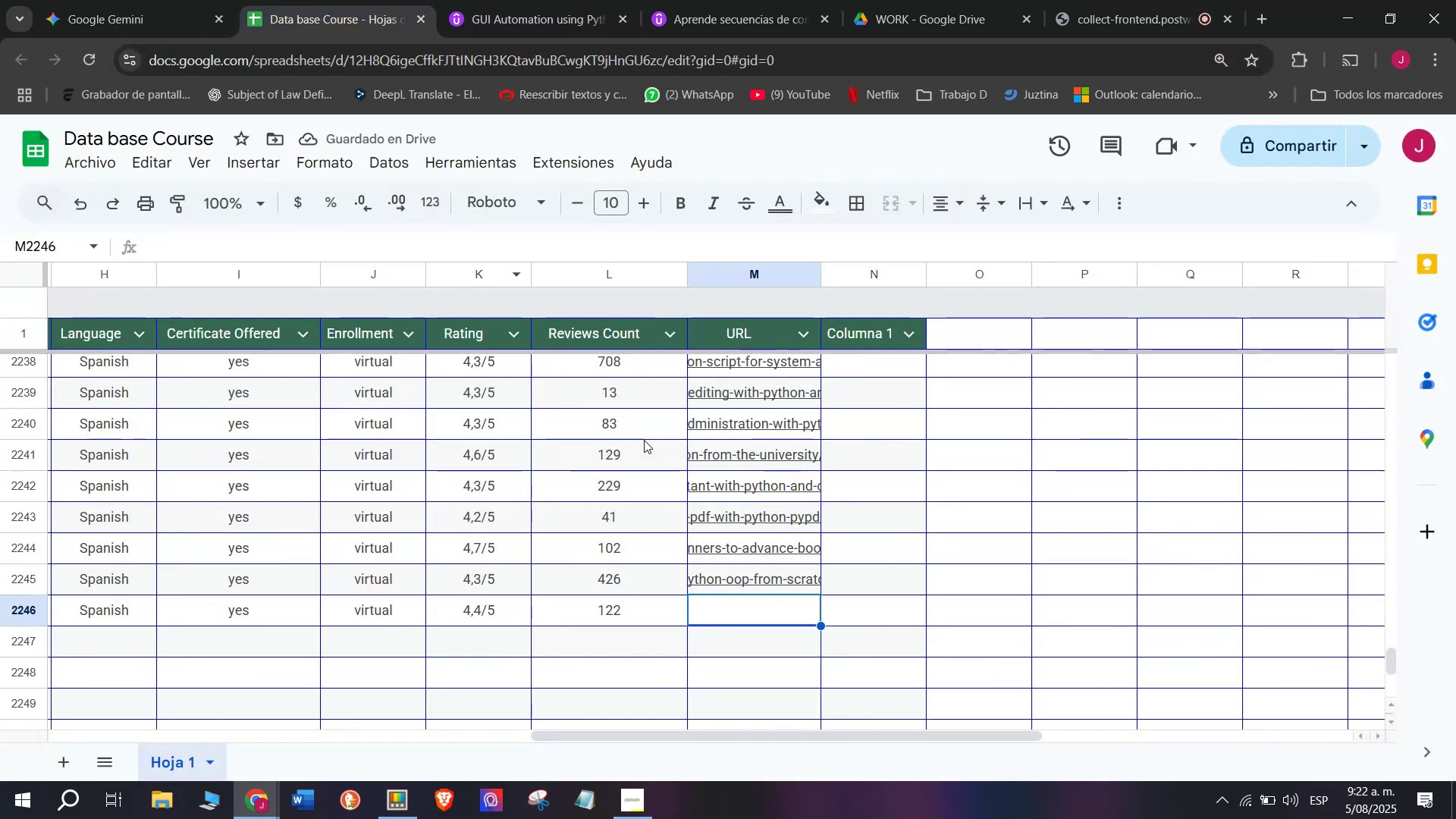 
key(Control+ControlLeft)
 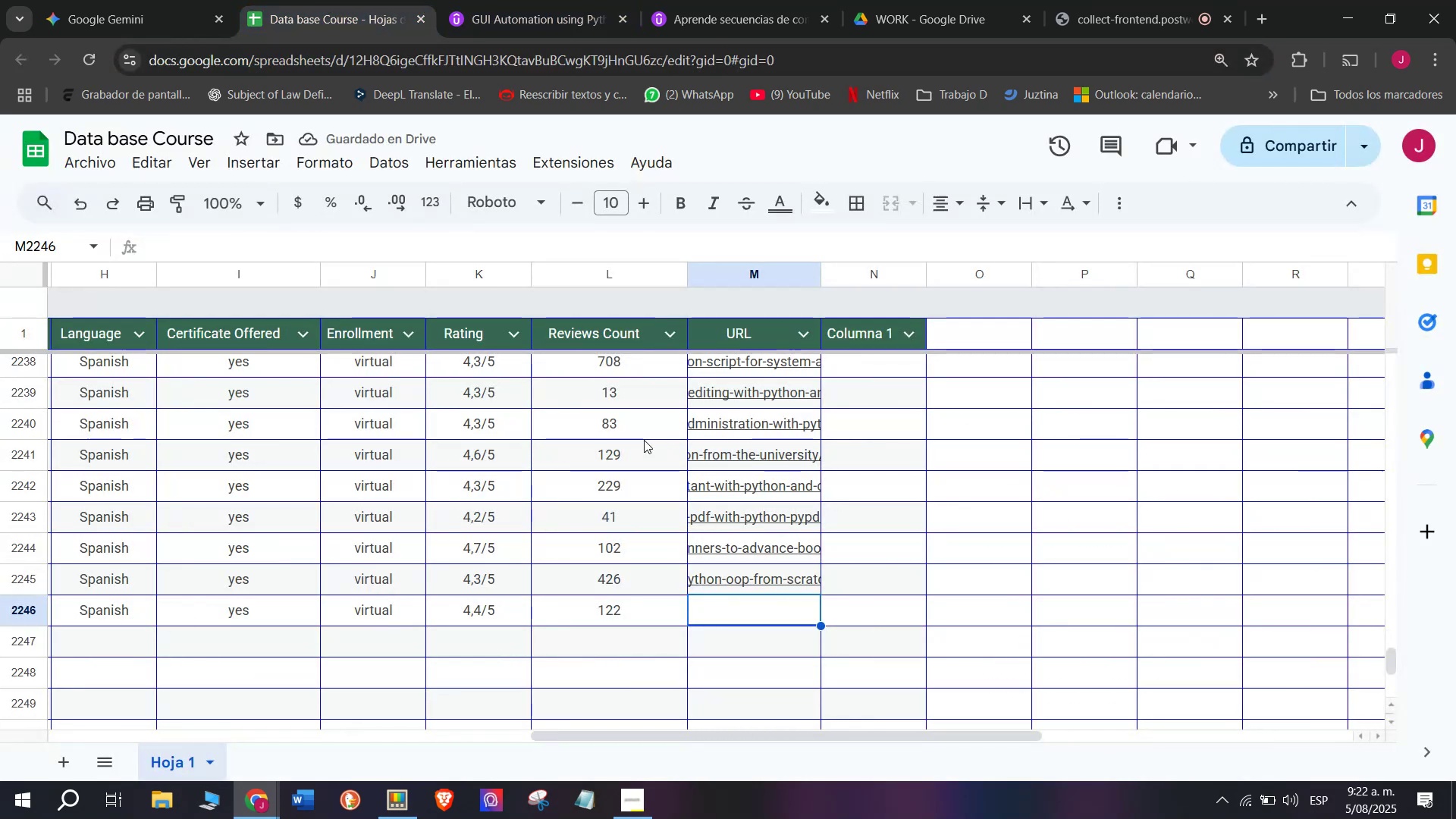 
key(Z)
 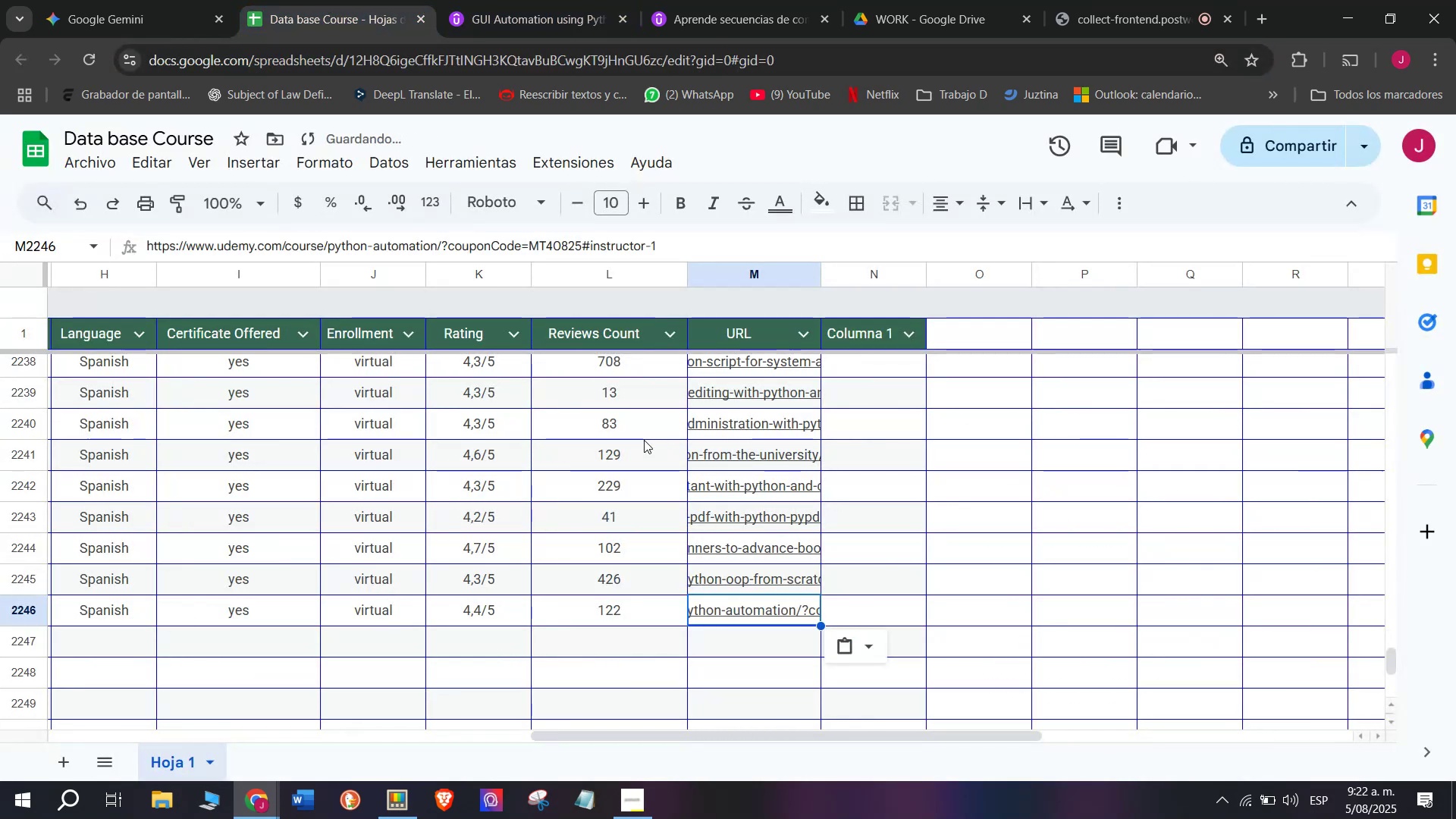 
key(Control+V)
 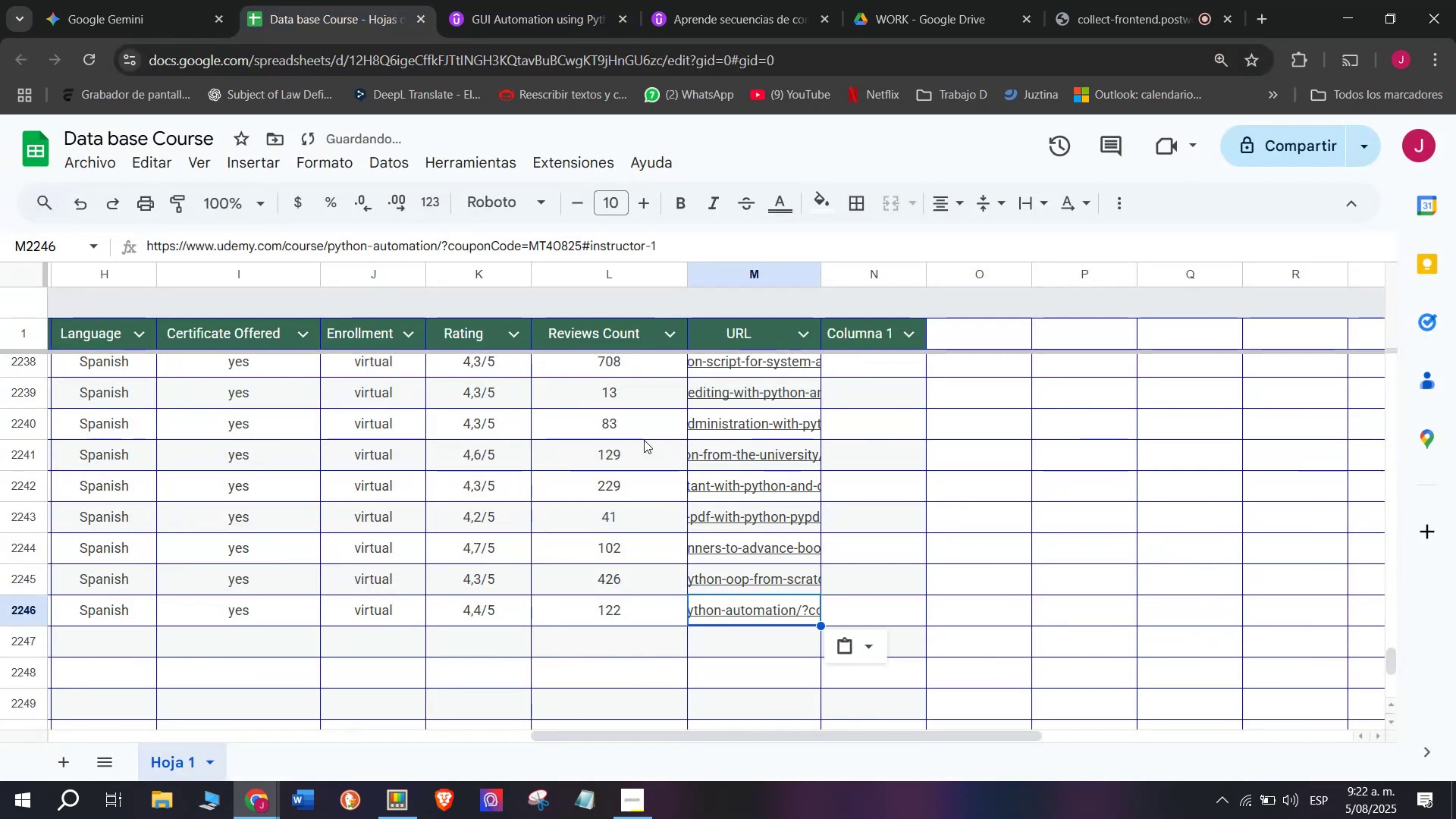 
scroll: coordinate [353, 145], scroll_direction: up, amount: 6.0
 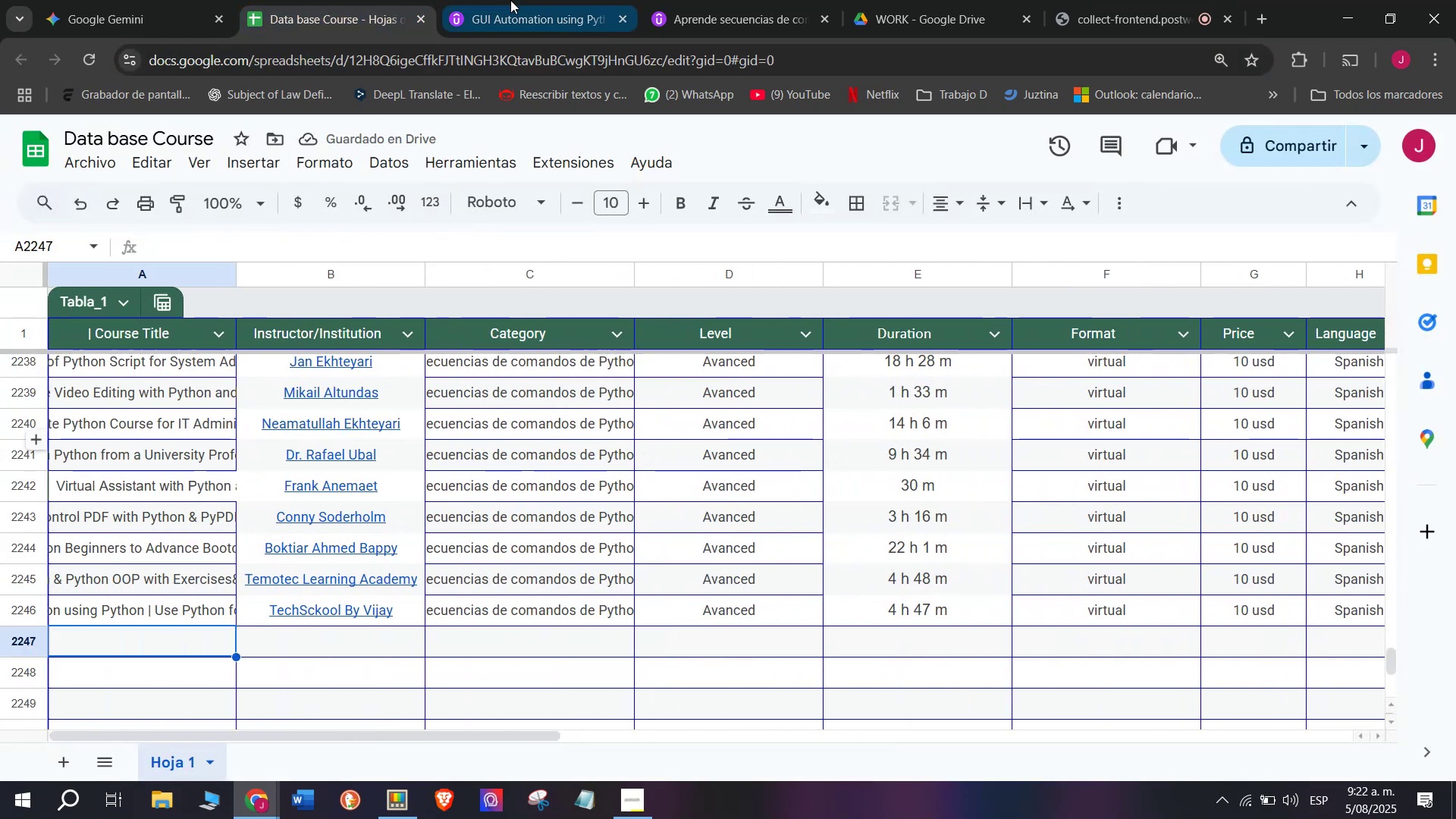 
left_click([510, 0])
 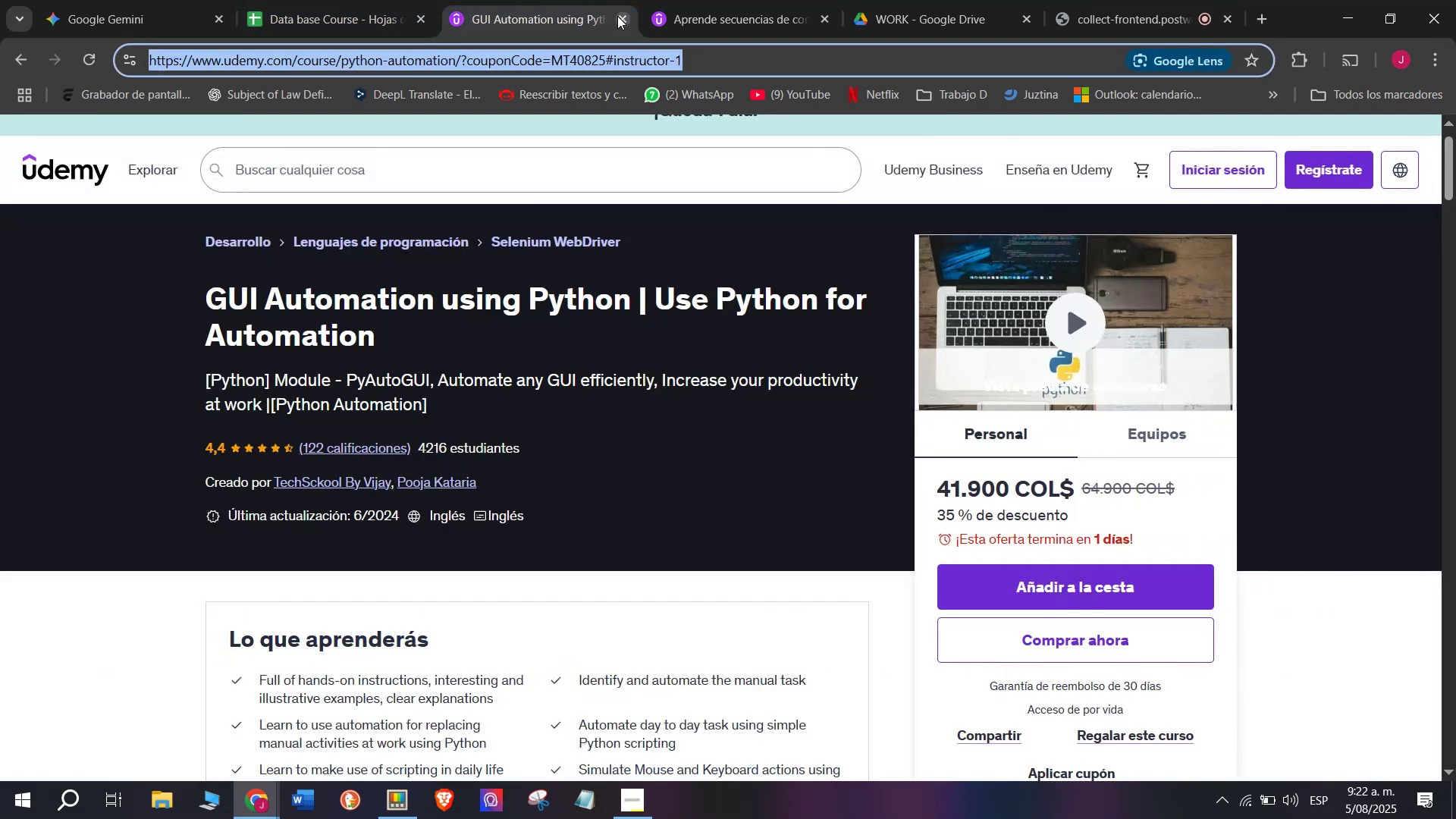 
left_click([620, 16])
 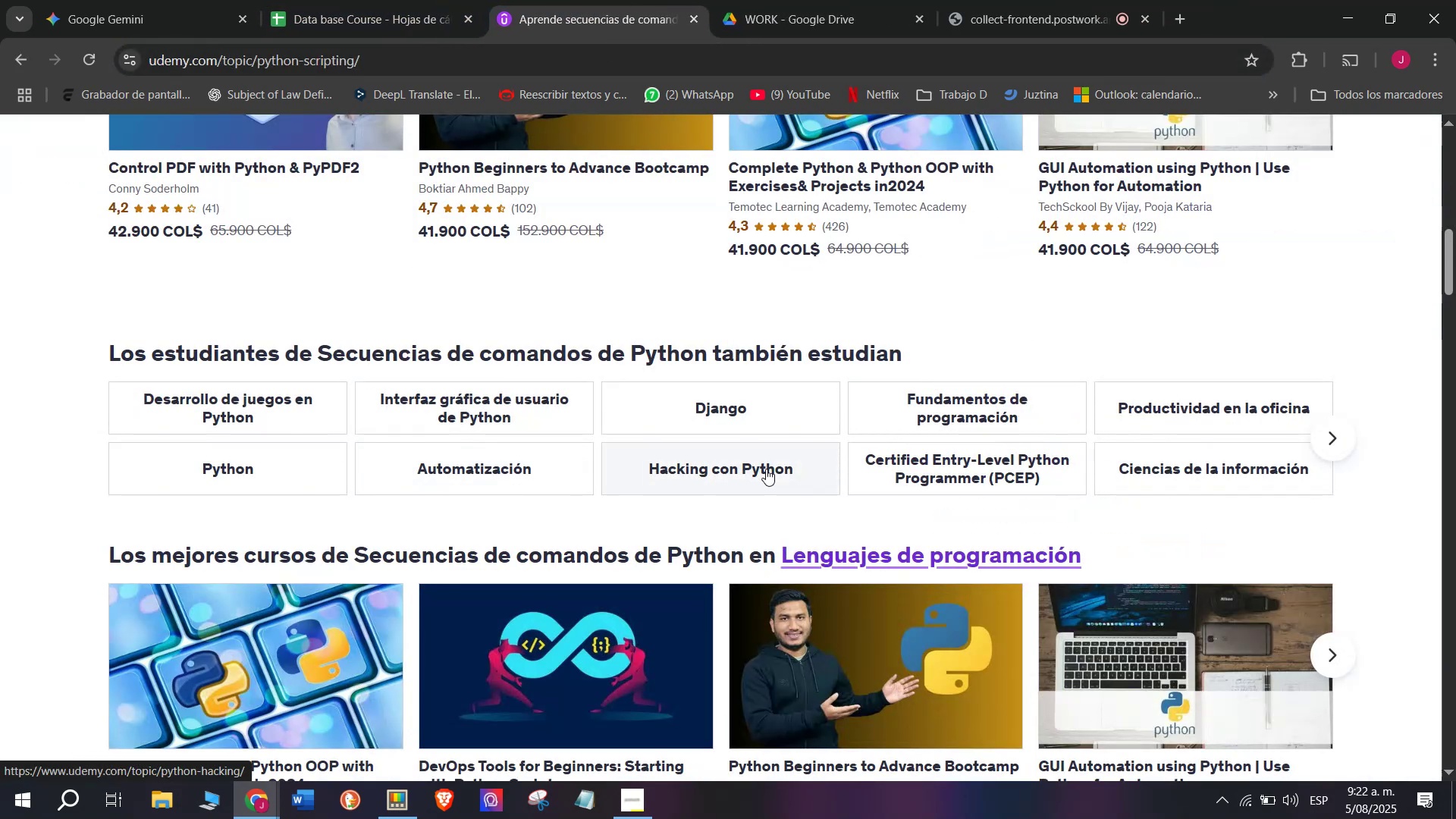 
scroll: coordinate [837, 469], scroll_direction: up, amount: 2.0
 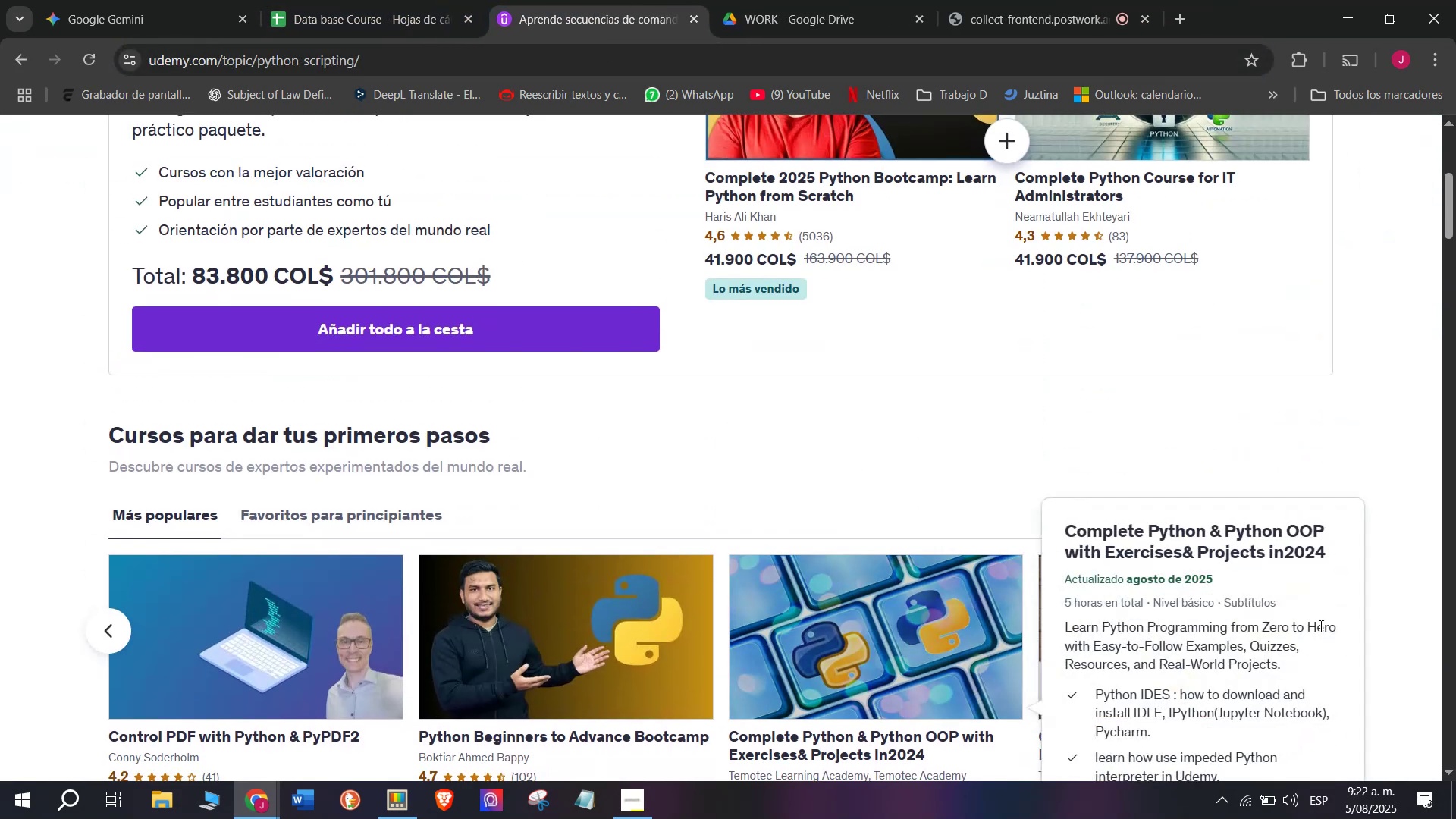 
scroll: coordinate [1081, 311], scroll_direction: none, amount: 0.0
 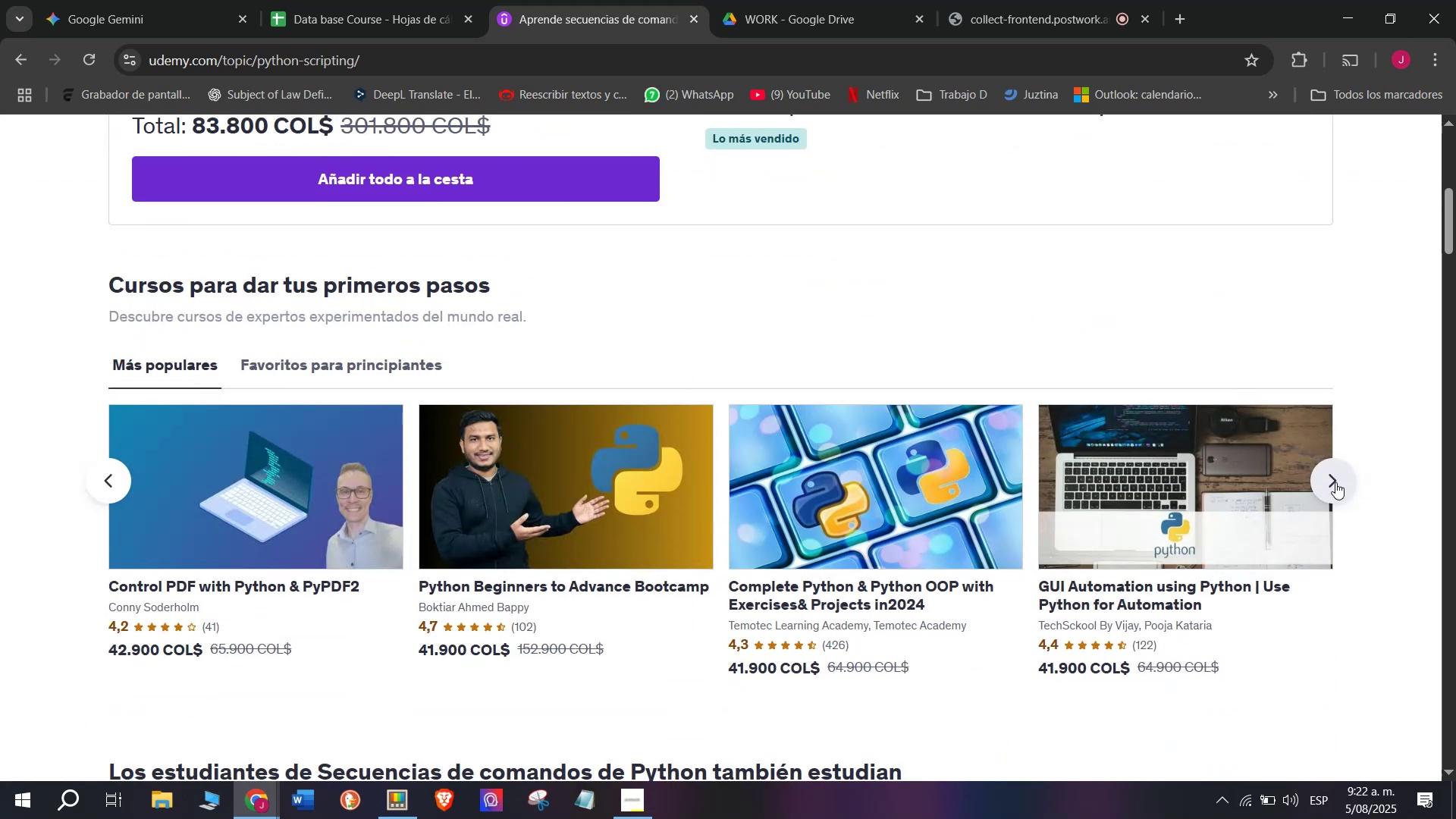 
left_click([1335, 482])
 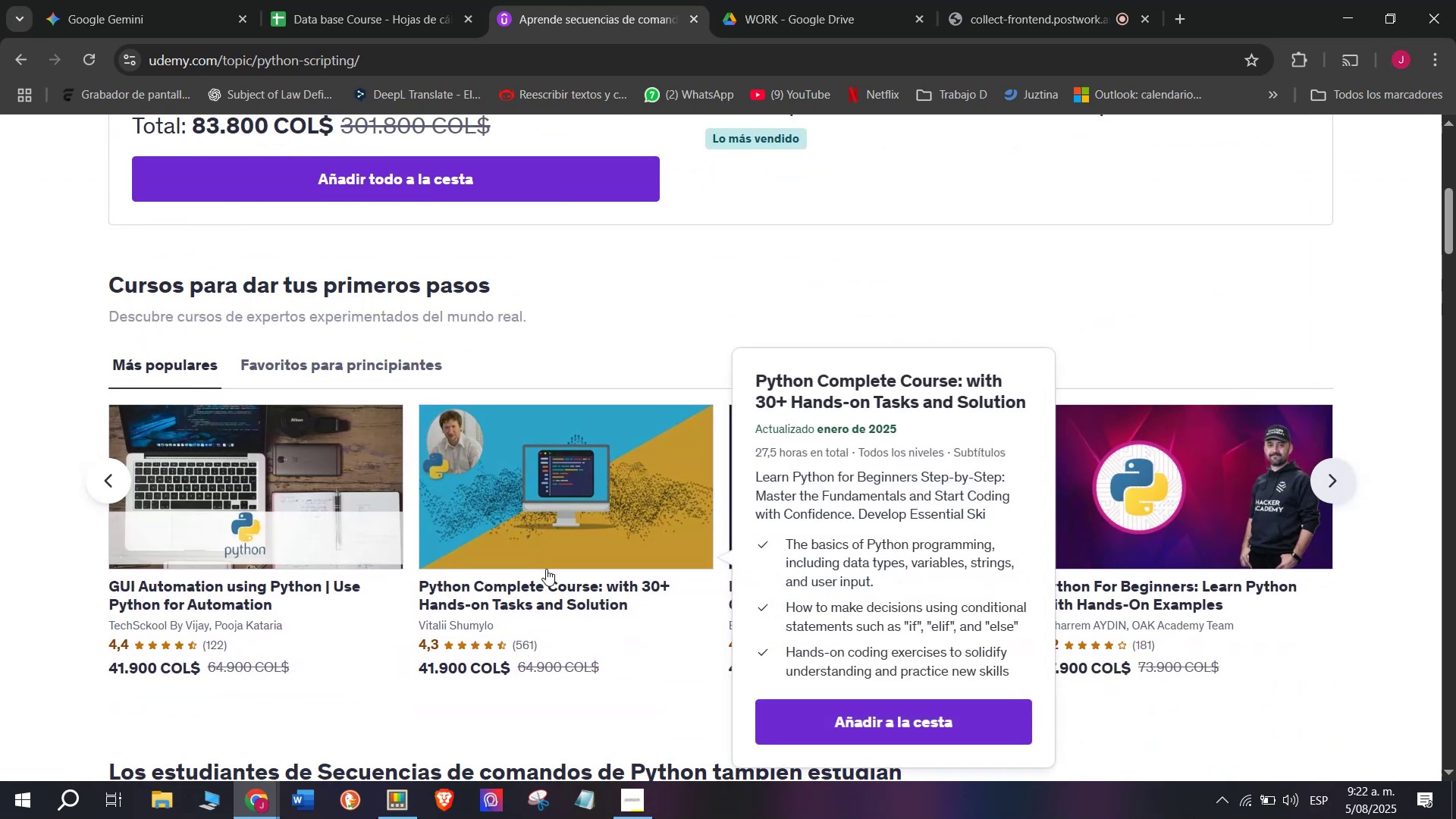 
hold_key(key=ControlLeft, duration=0.34)
 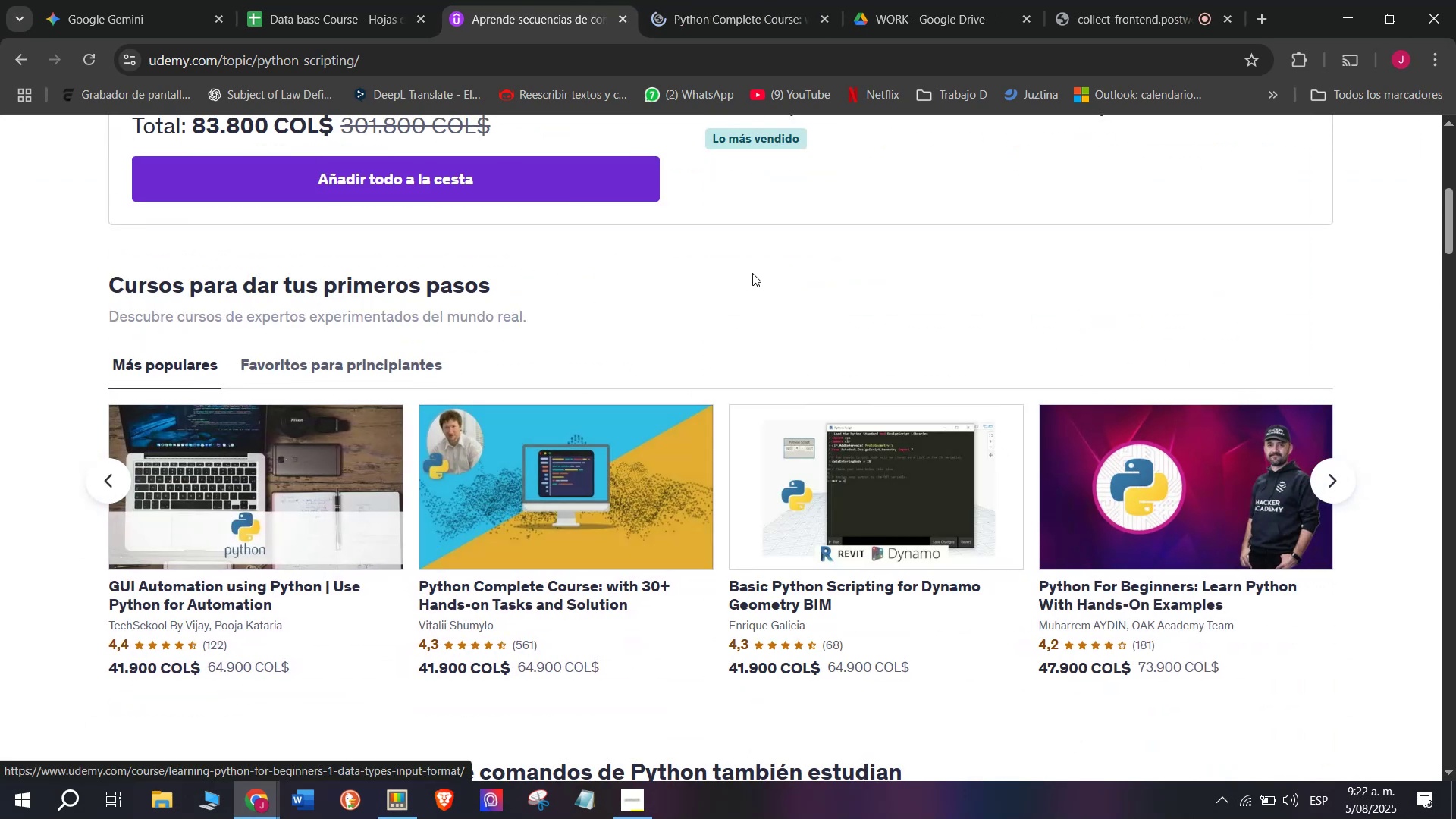 
hold_key(key=ControlLeft, duration=0.41)
left_click([852, 499])
 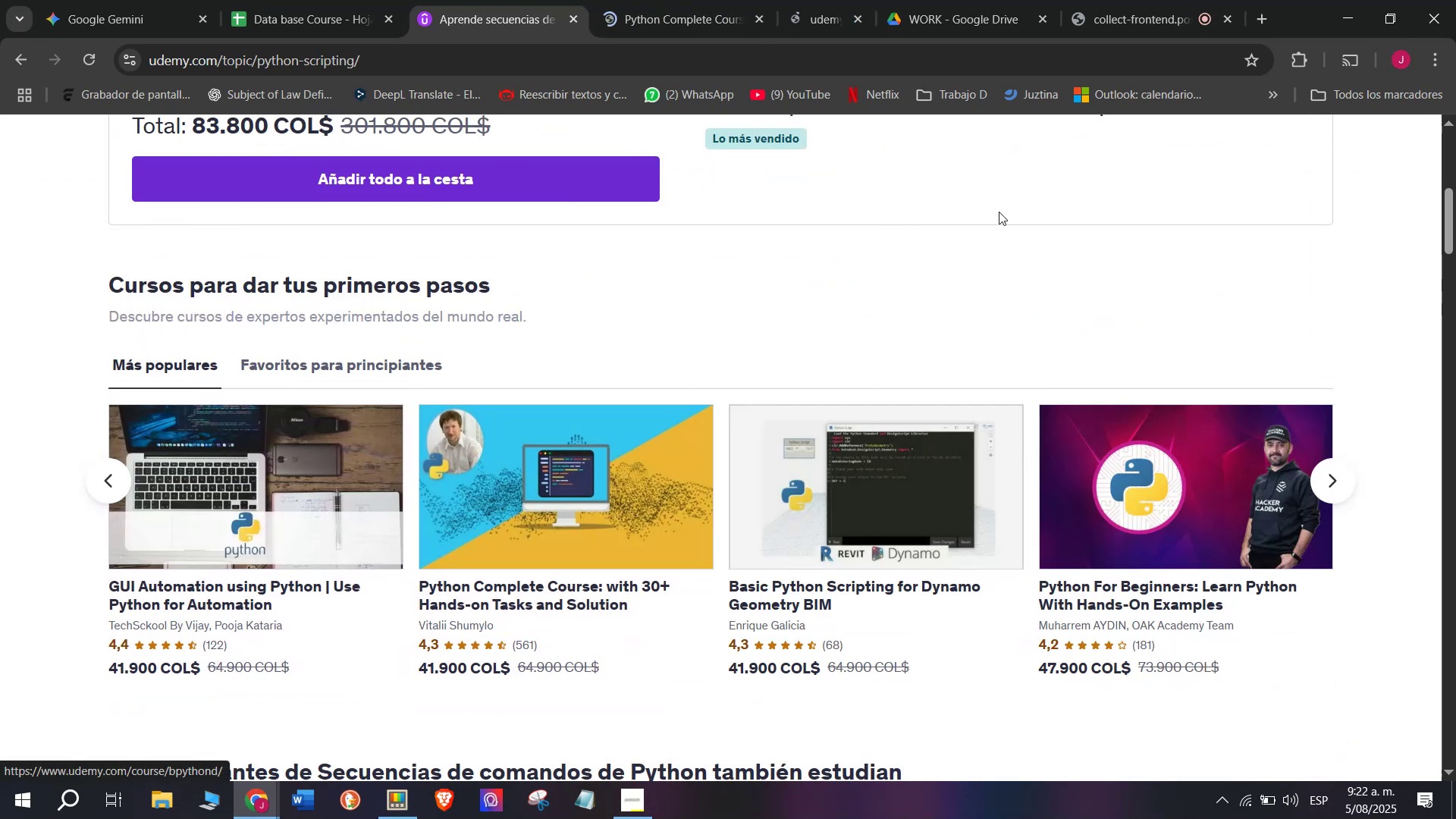 